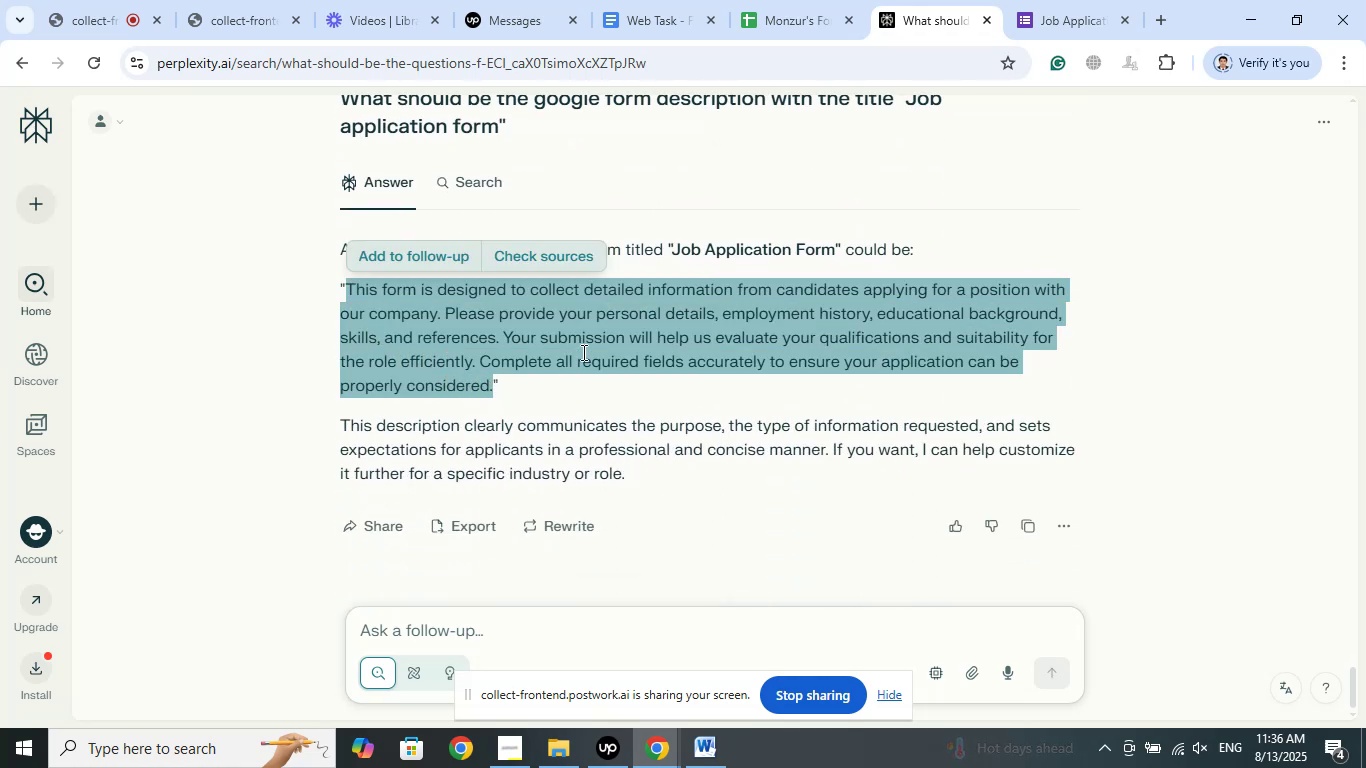 
right_click([588, 347])
 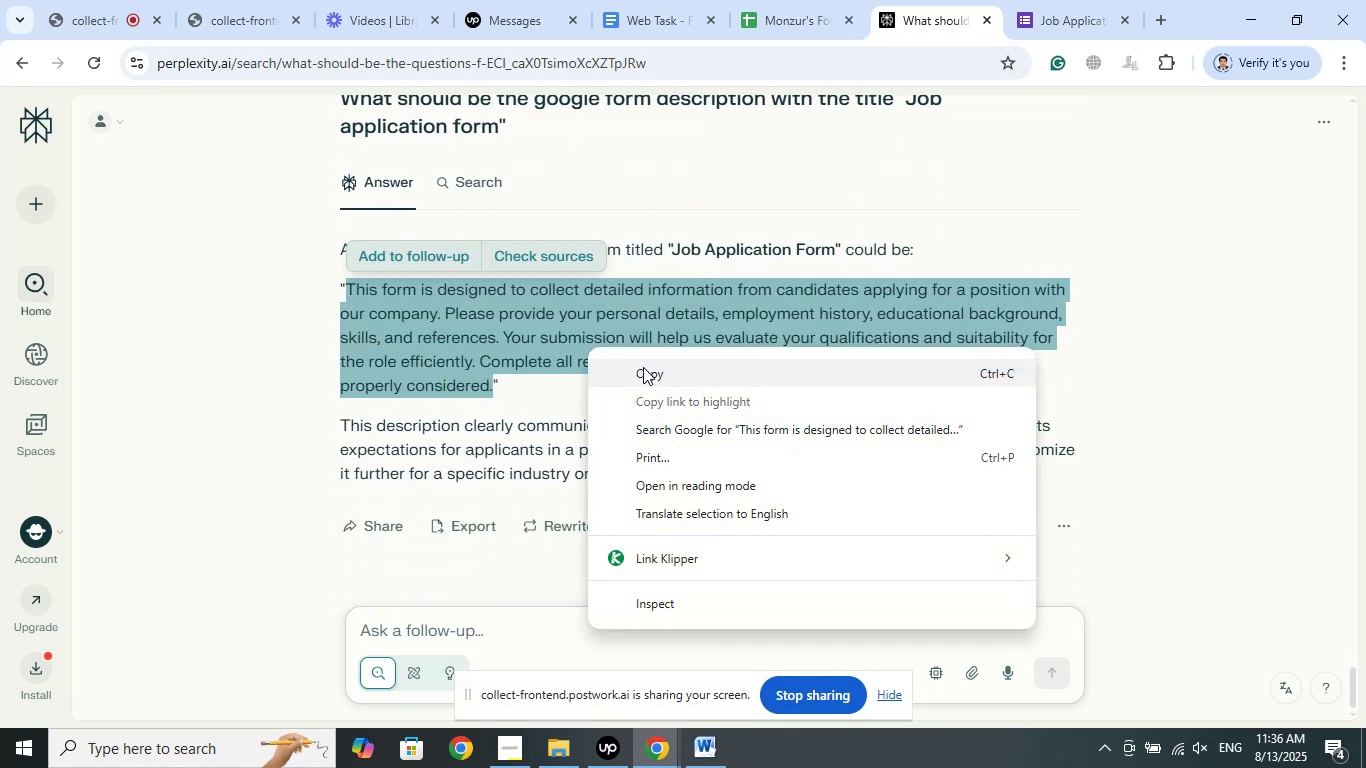 
left_click([643, 367])
 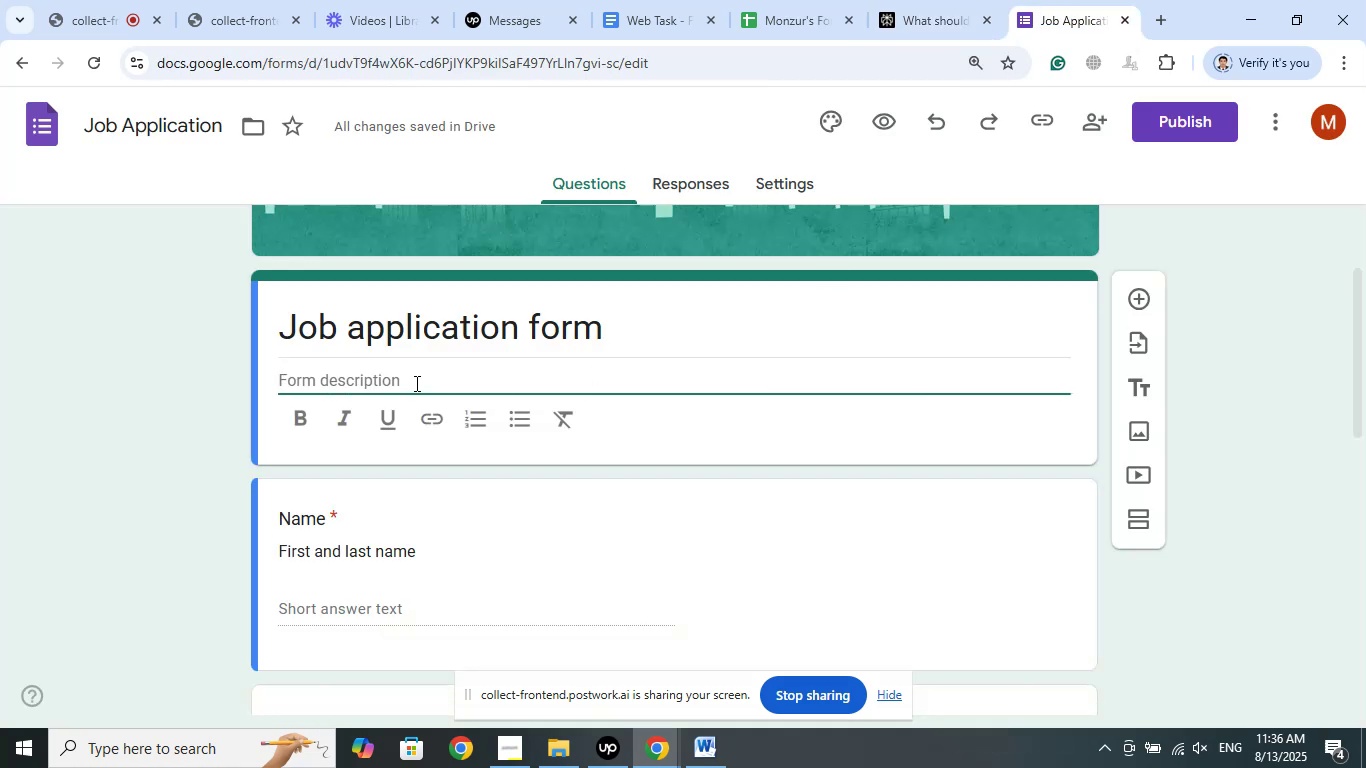 
right_click([410, 376])
 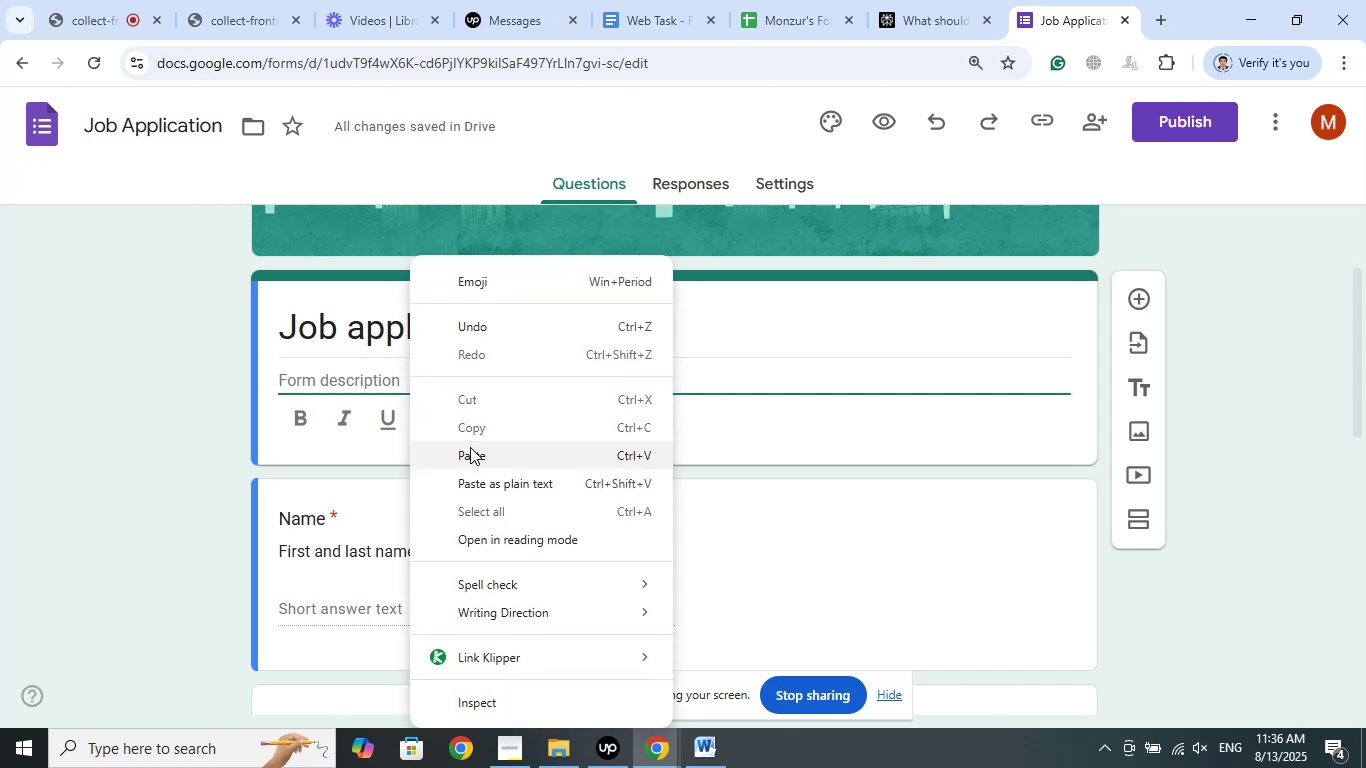 
left_click([470, 447])
 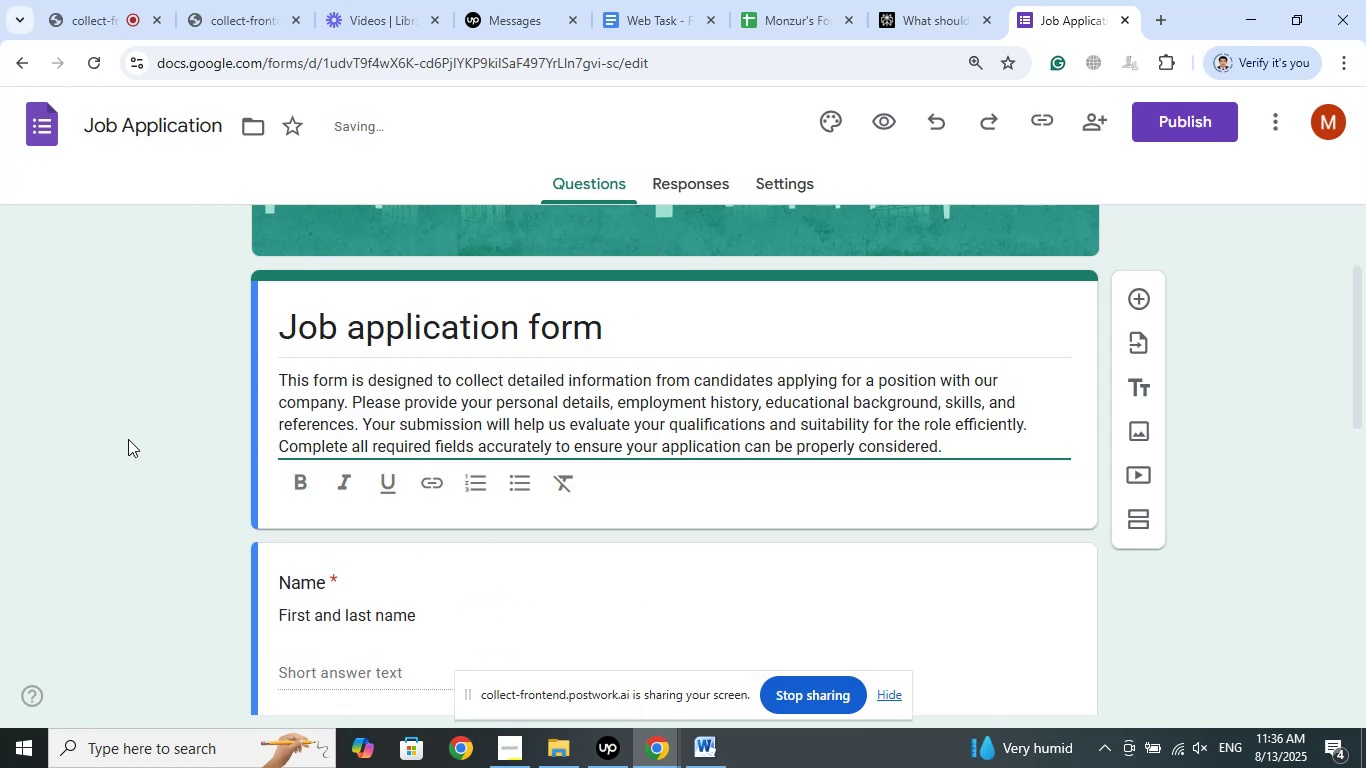 
left_click([129, 439])
 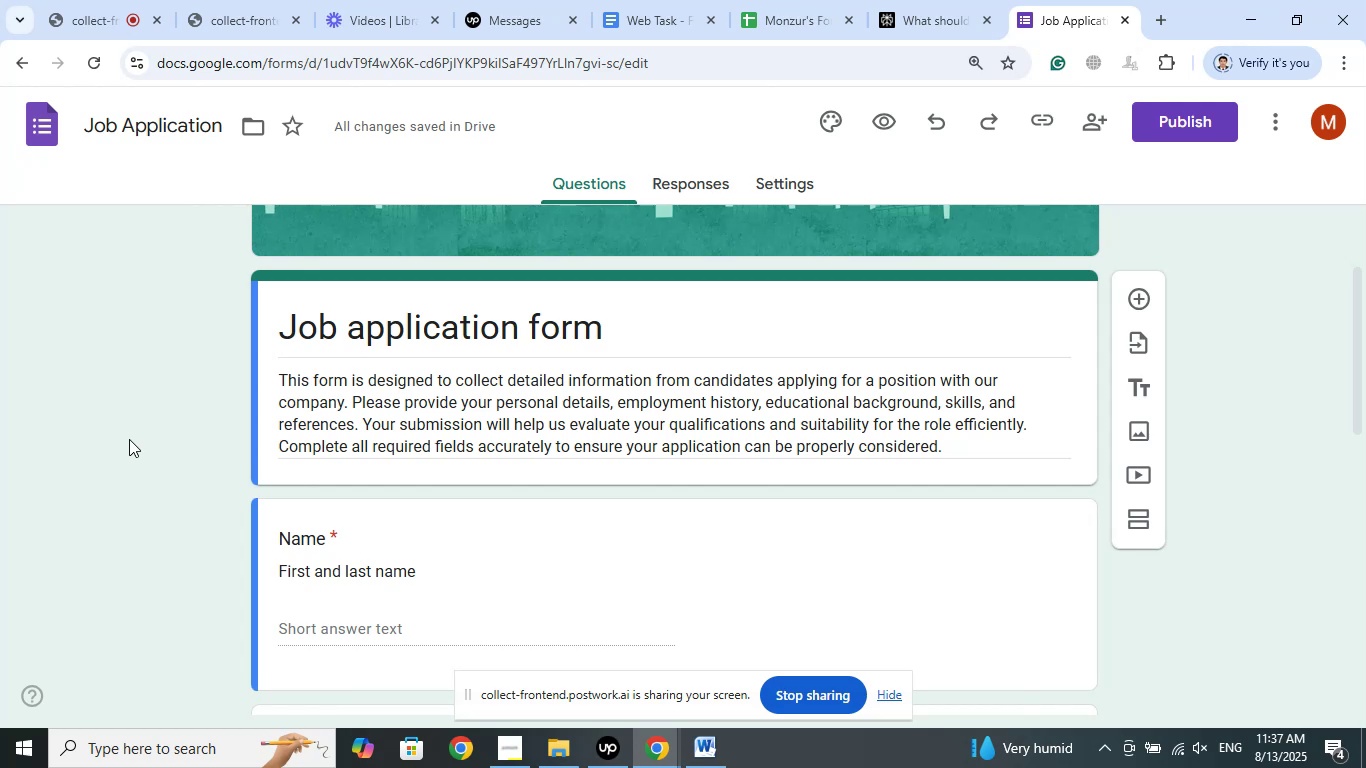 
wait(32.37)
 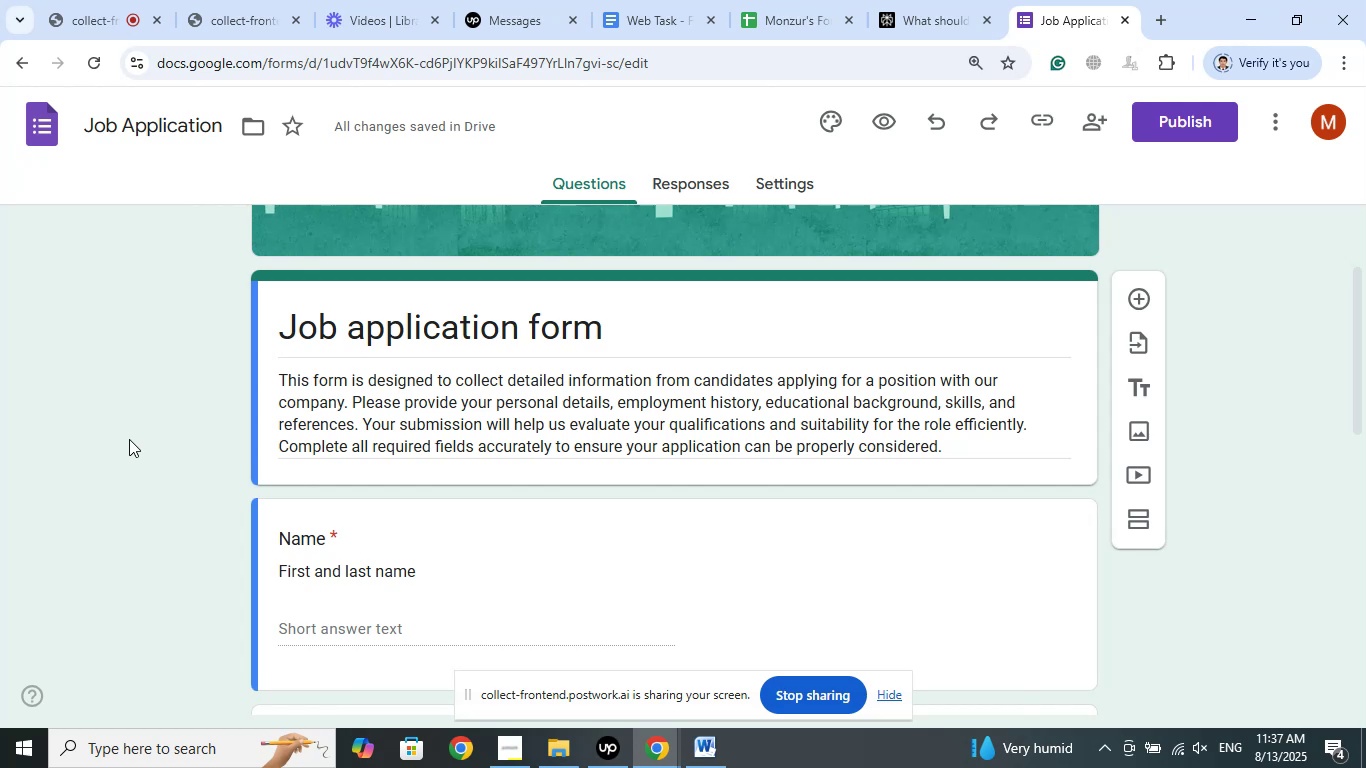 
scroll: coordinate [92, 431], scroll_direction: down, amount: 6.0
 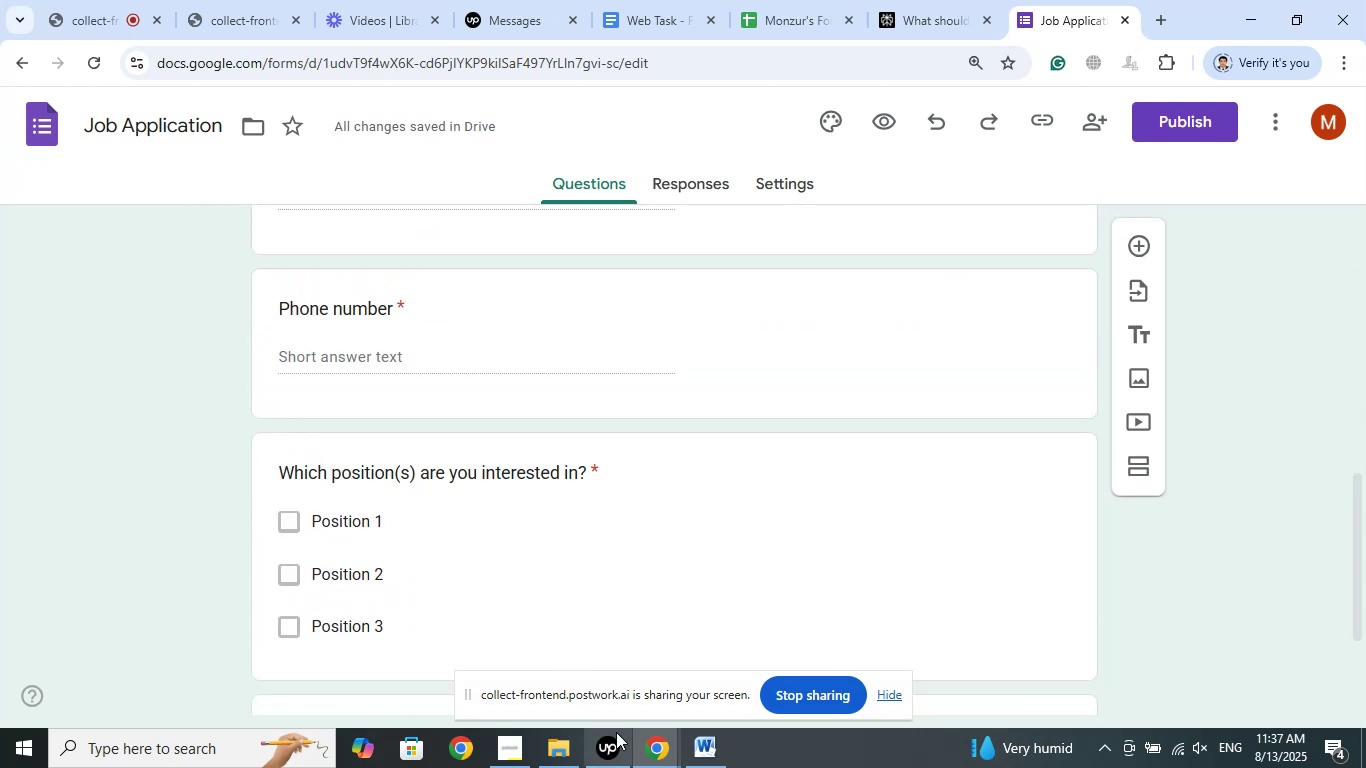 
left_click([611, 747])
 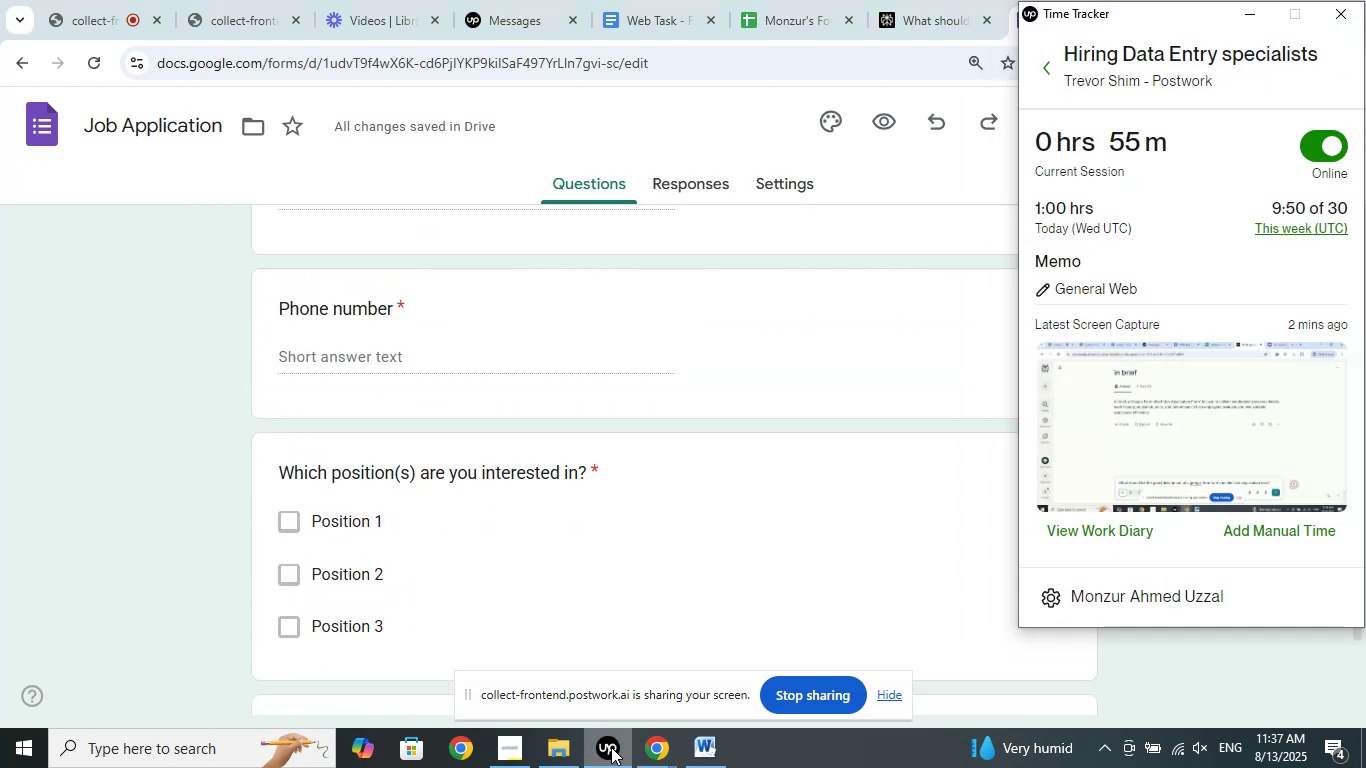 
left_click([611, 747])
 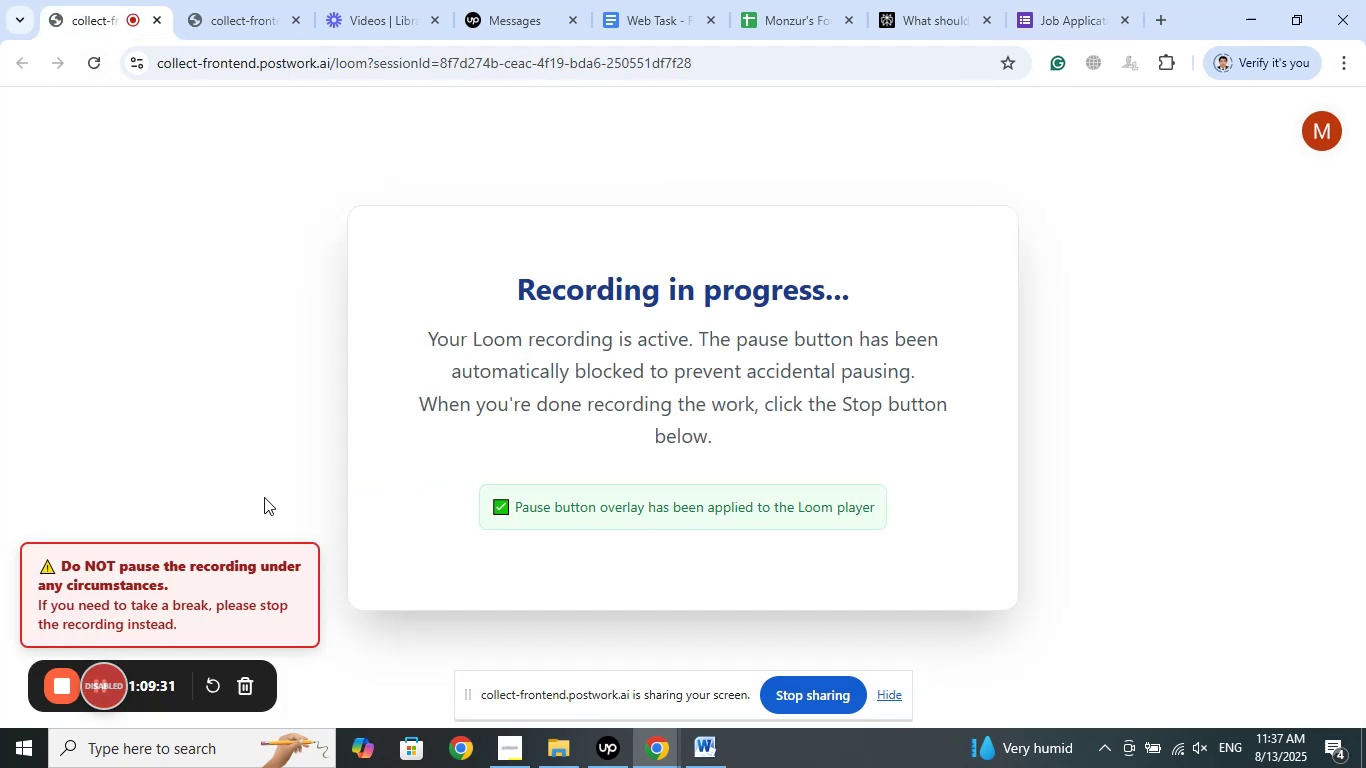 
left_click([515, 749])
 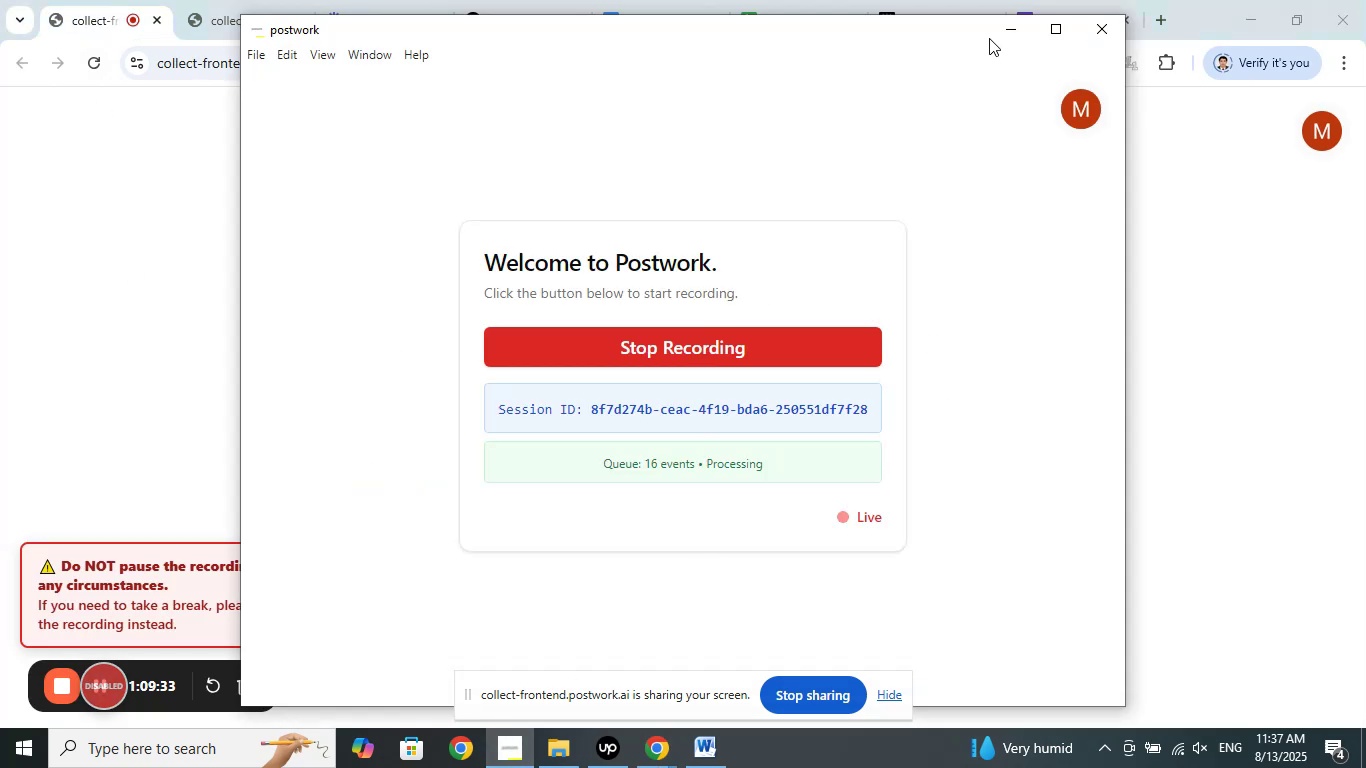 
left_click([999, 28])
 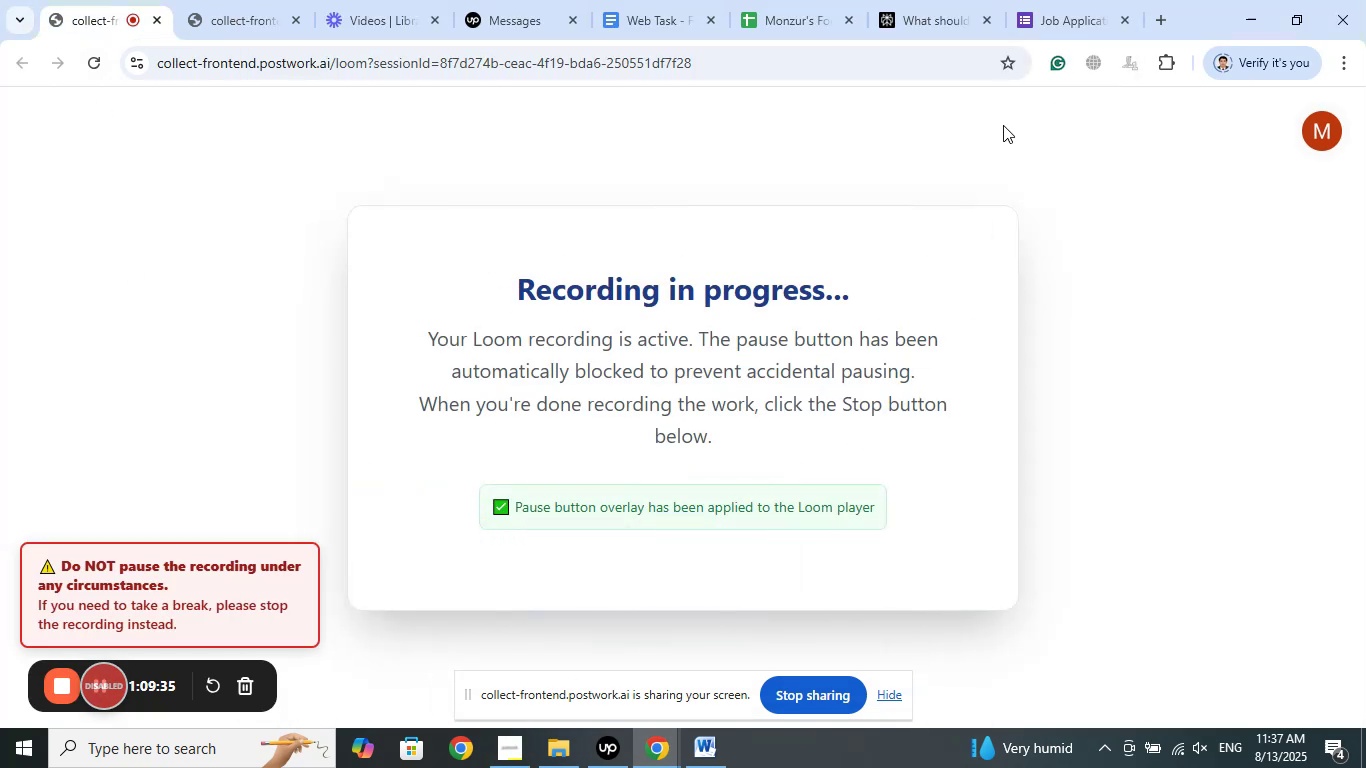 
left_click([1040, 0])
 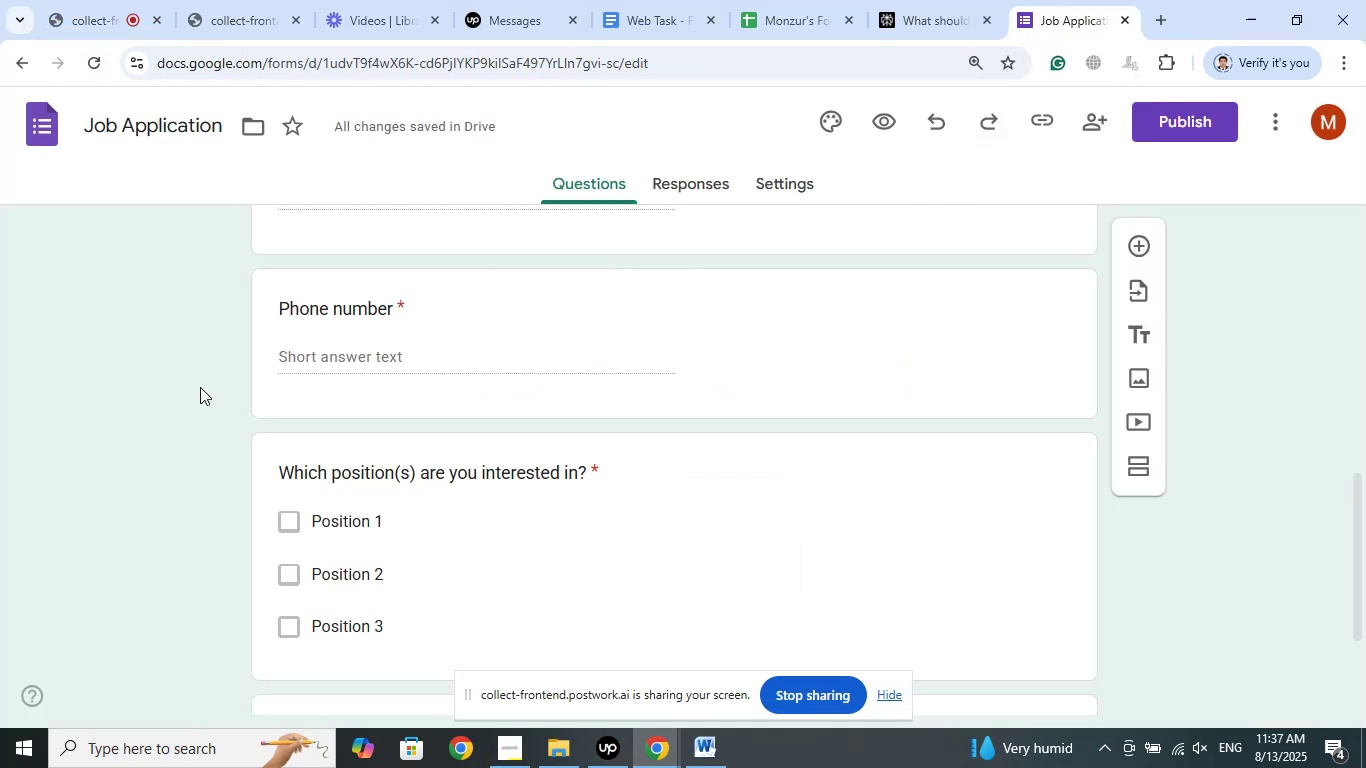 
scroll: coordinate [196, 395], scroll_direction: up, amount: 7.0
 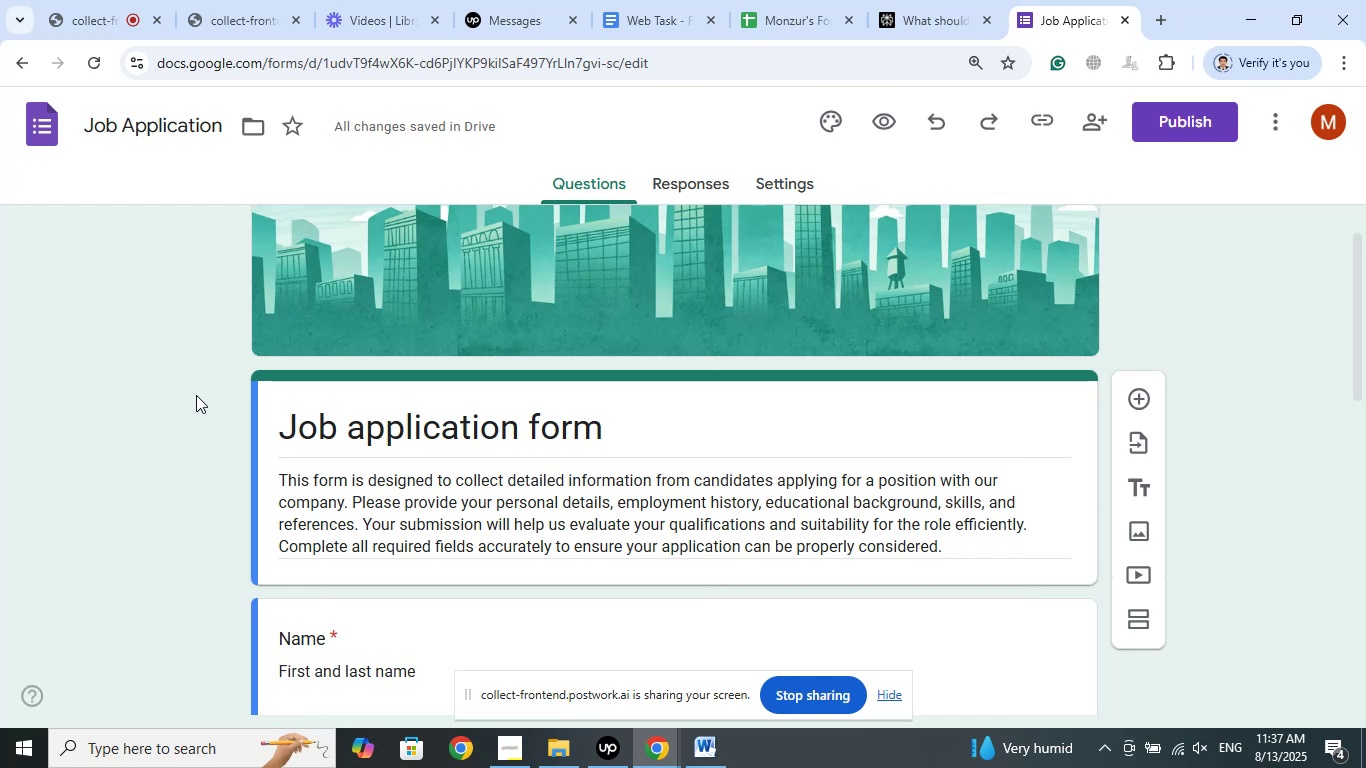 